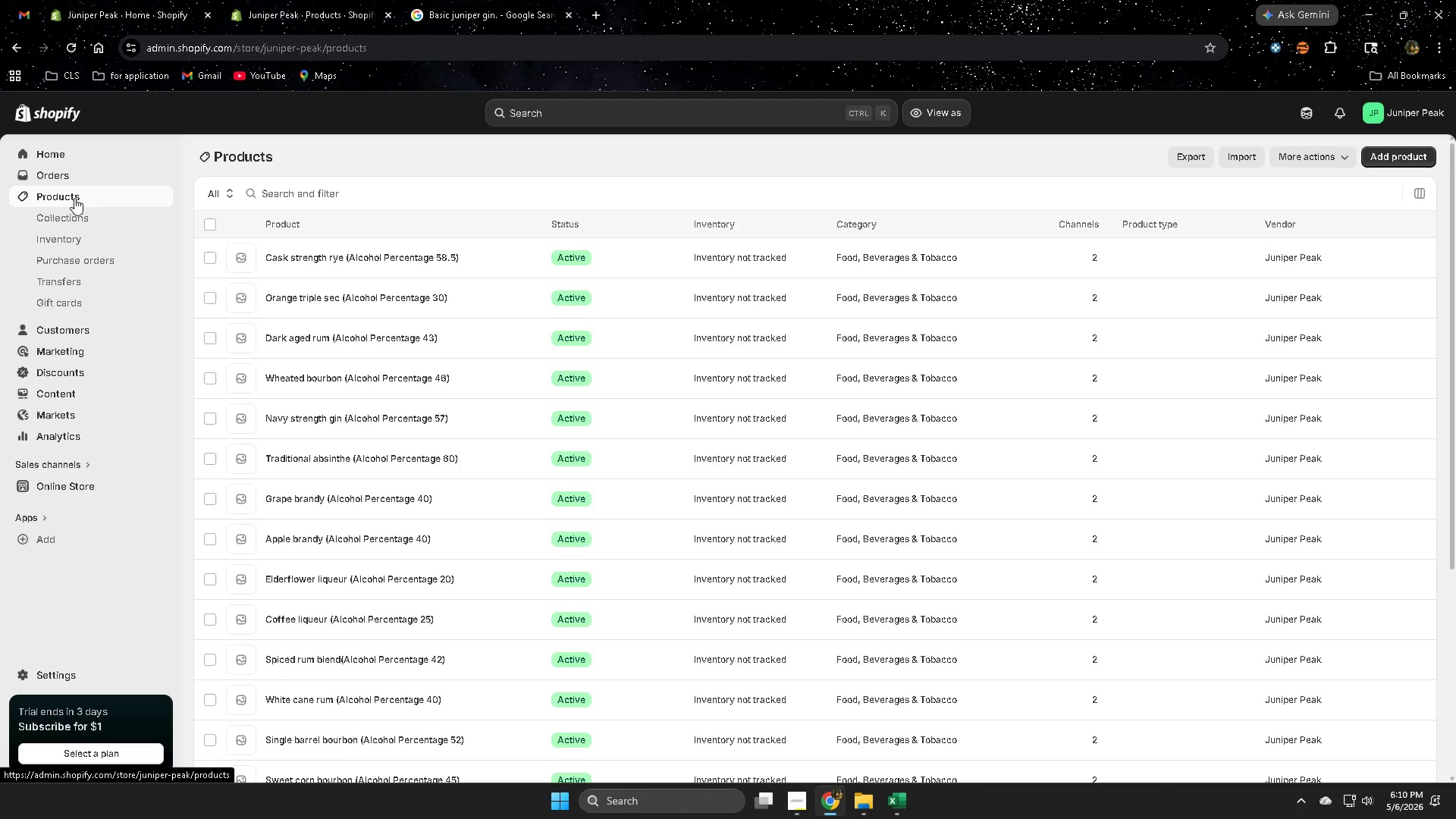 
mouse_move([118, 215])
 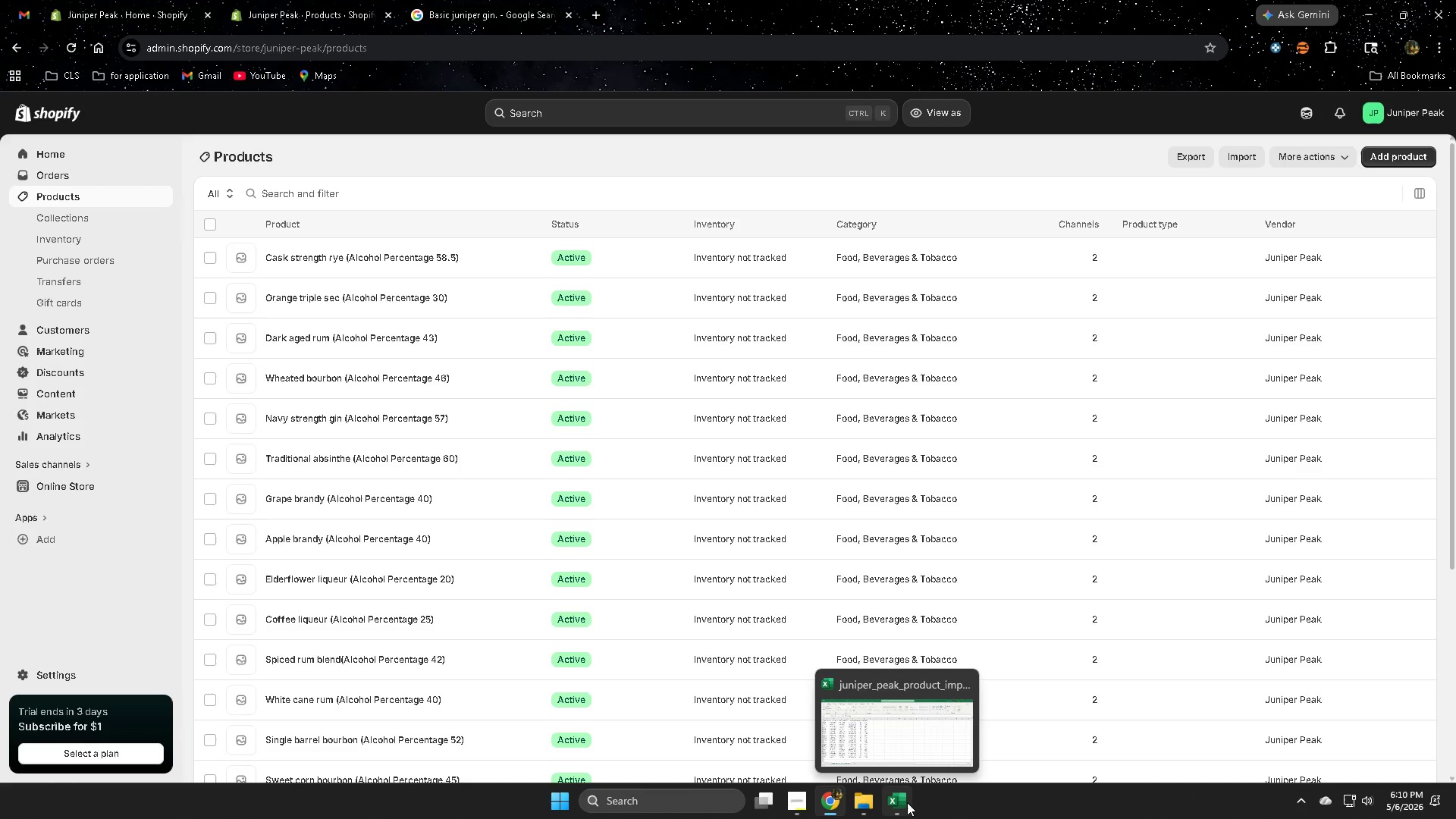 
left_click([899, 807])
 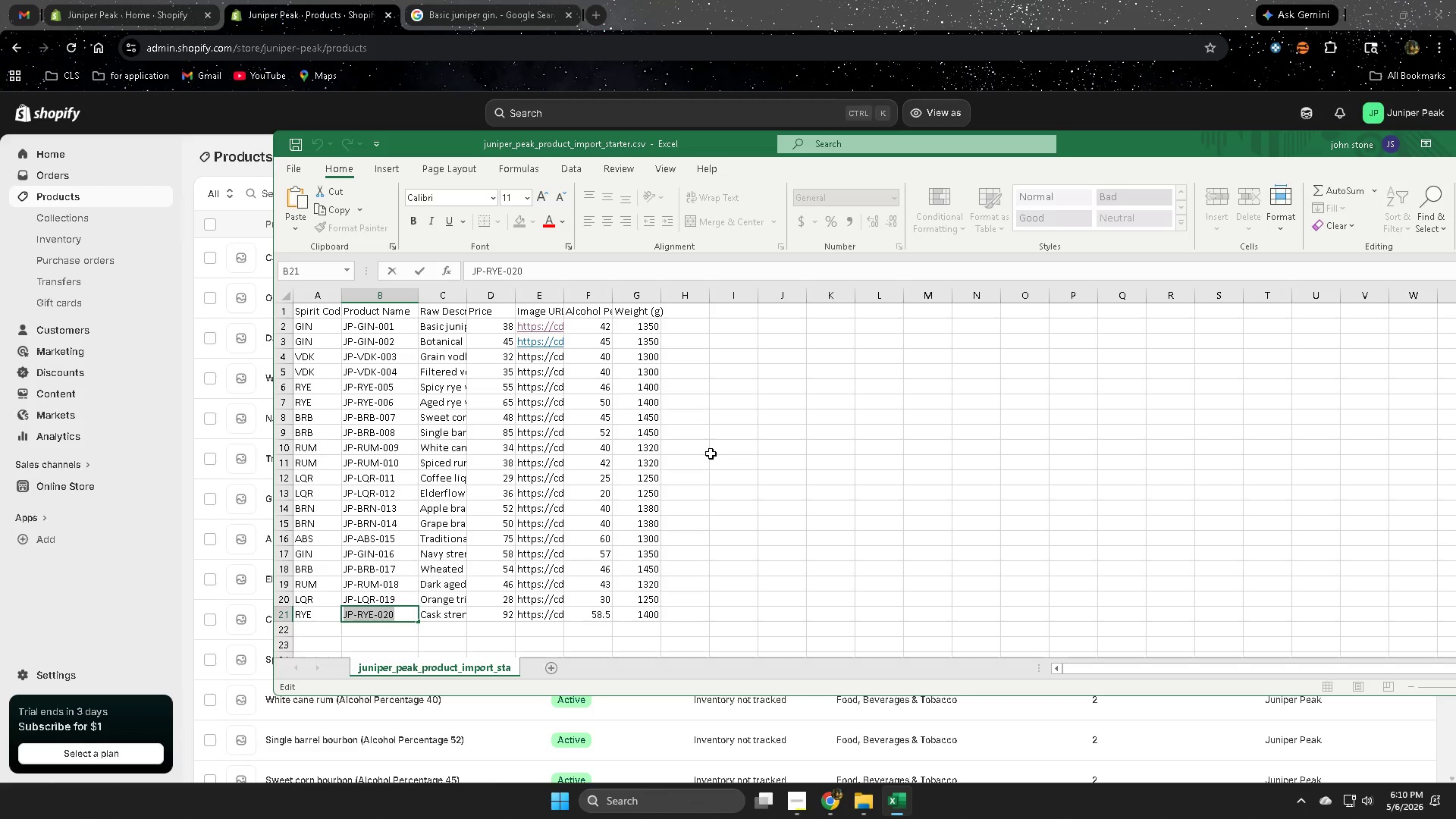 
left_click([831, 466])
 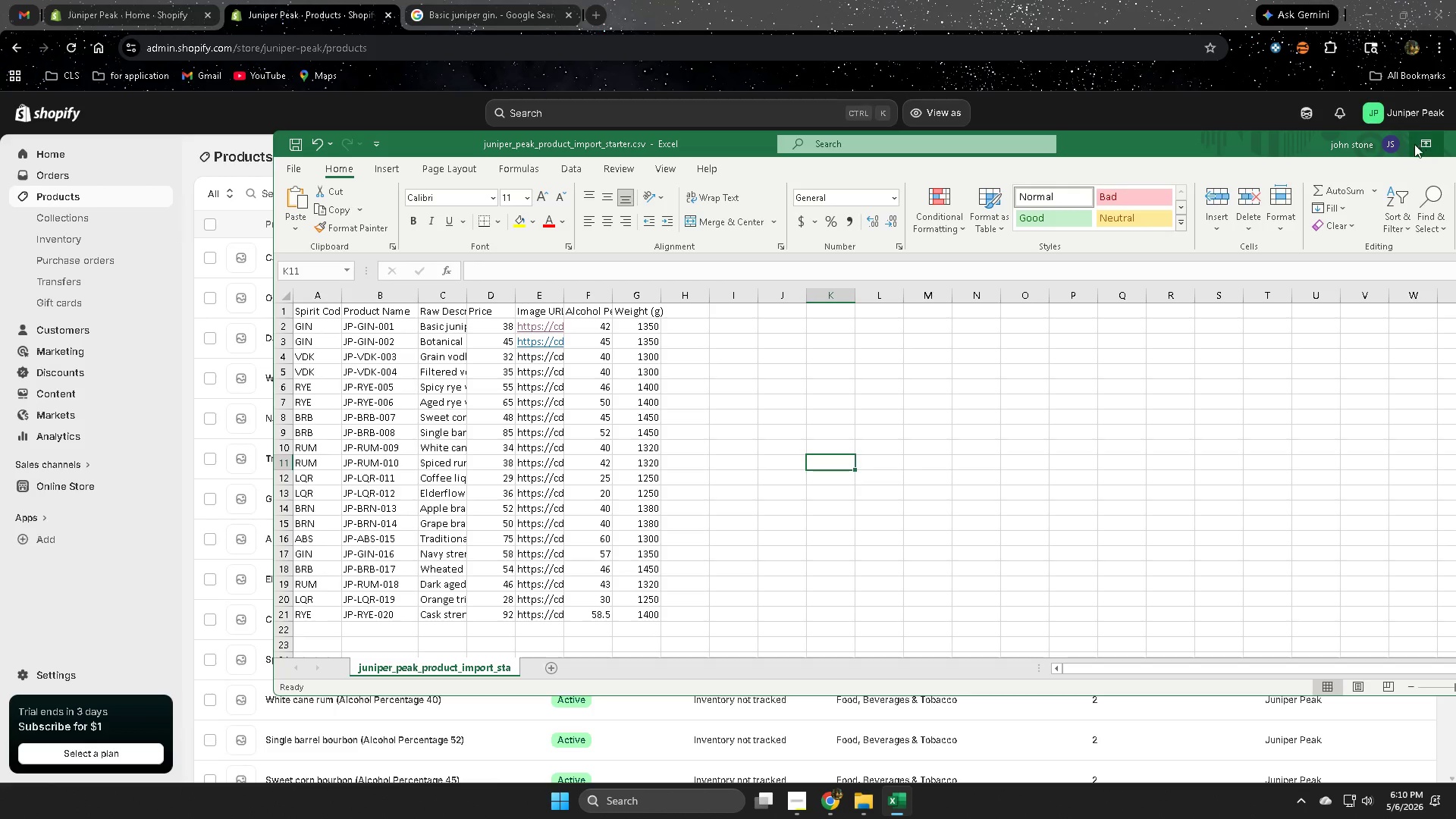 
left_click_drag(start_coordinate=[1150, 144], to_coordinate=[1040, 136])
 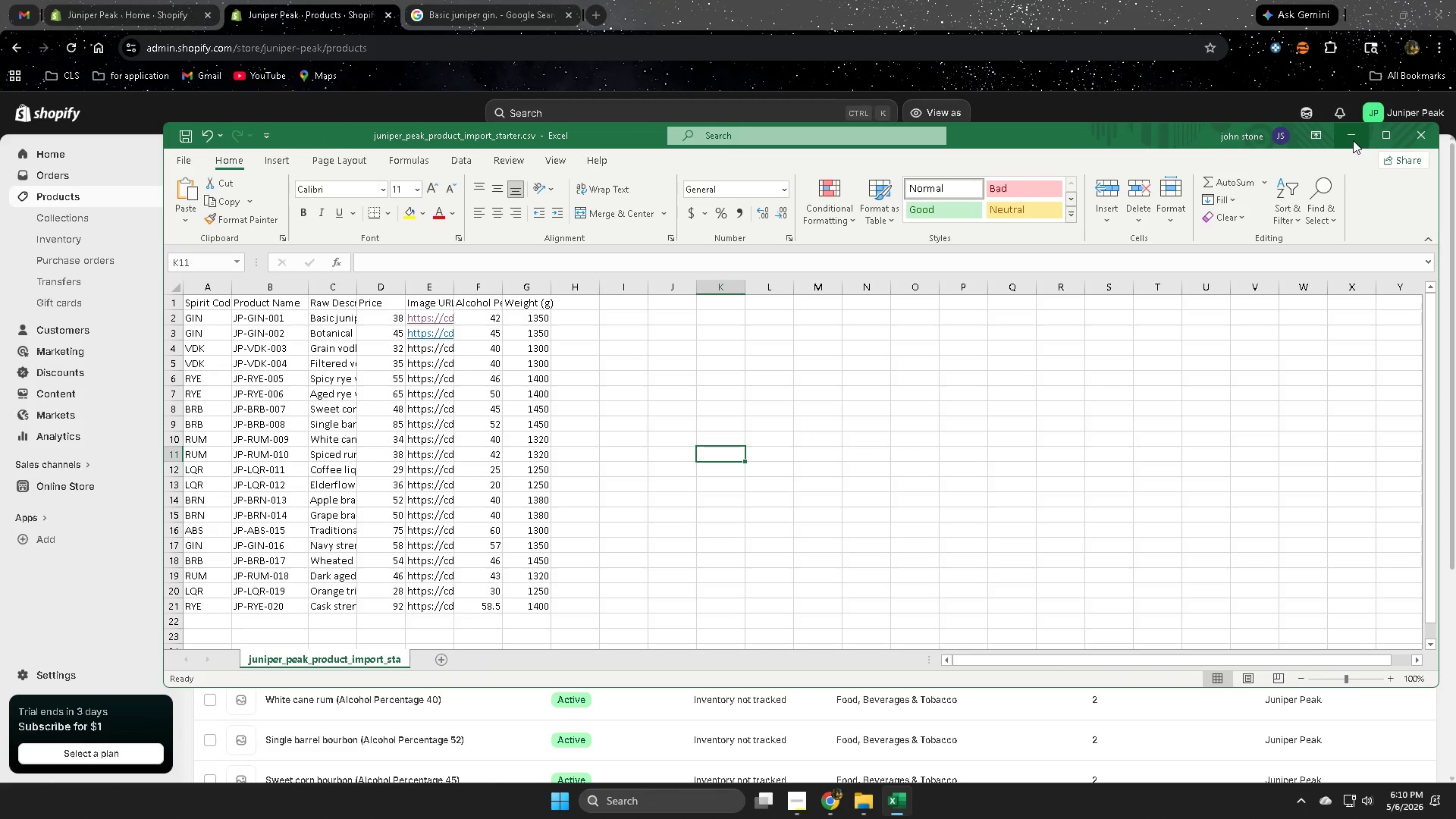 
left_click([1353, 140])
 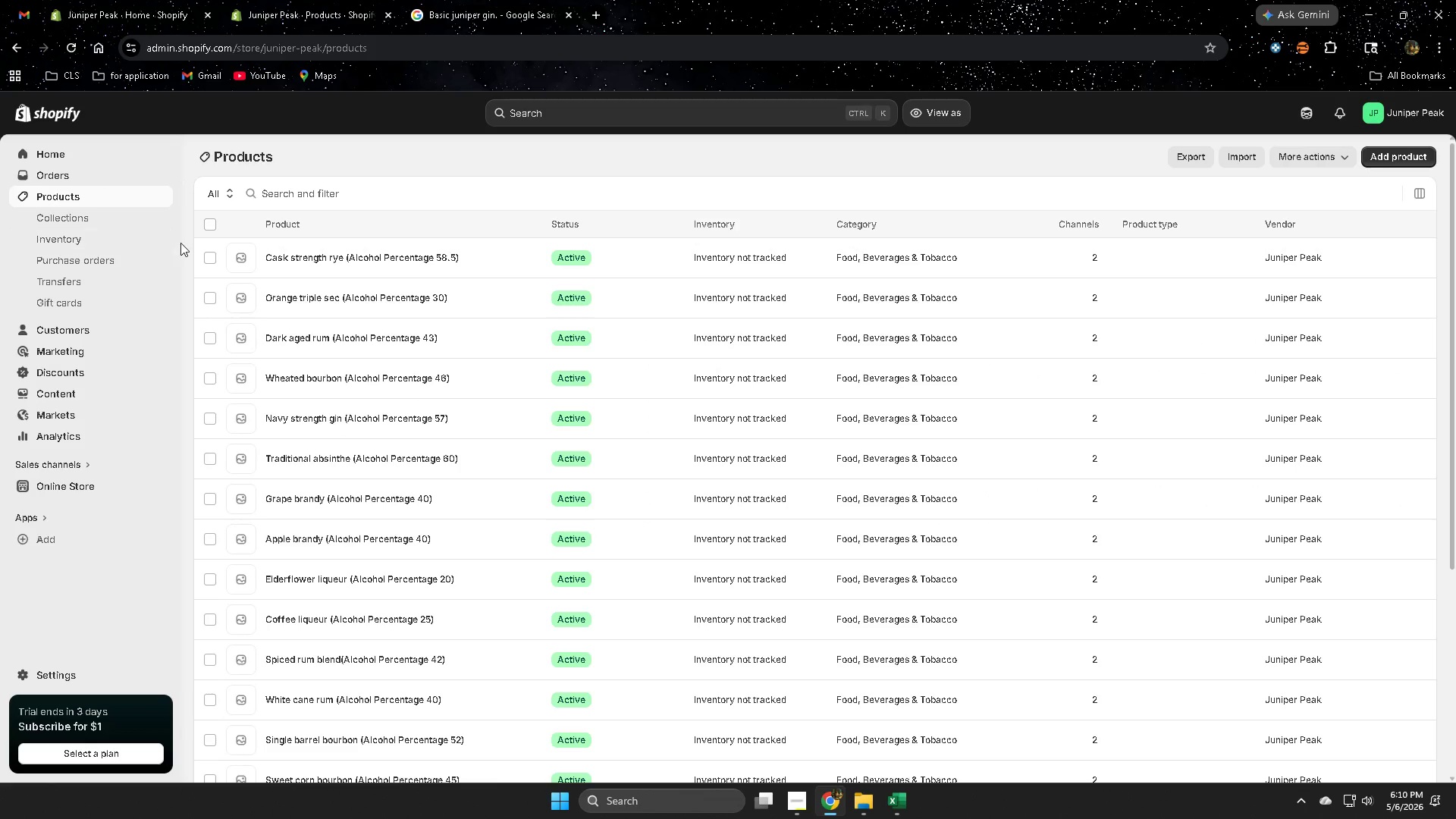 
left_click([79, 198])
 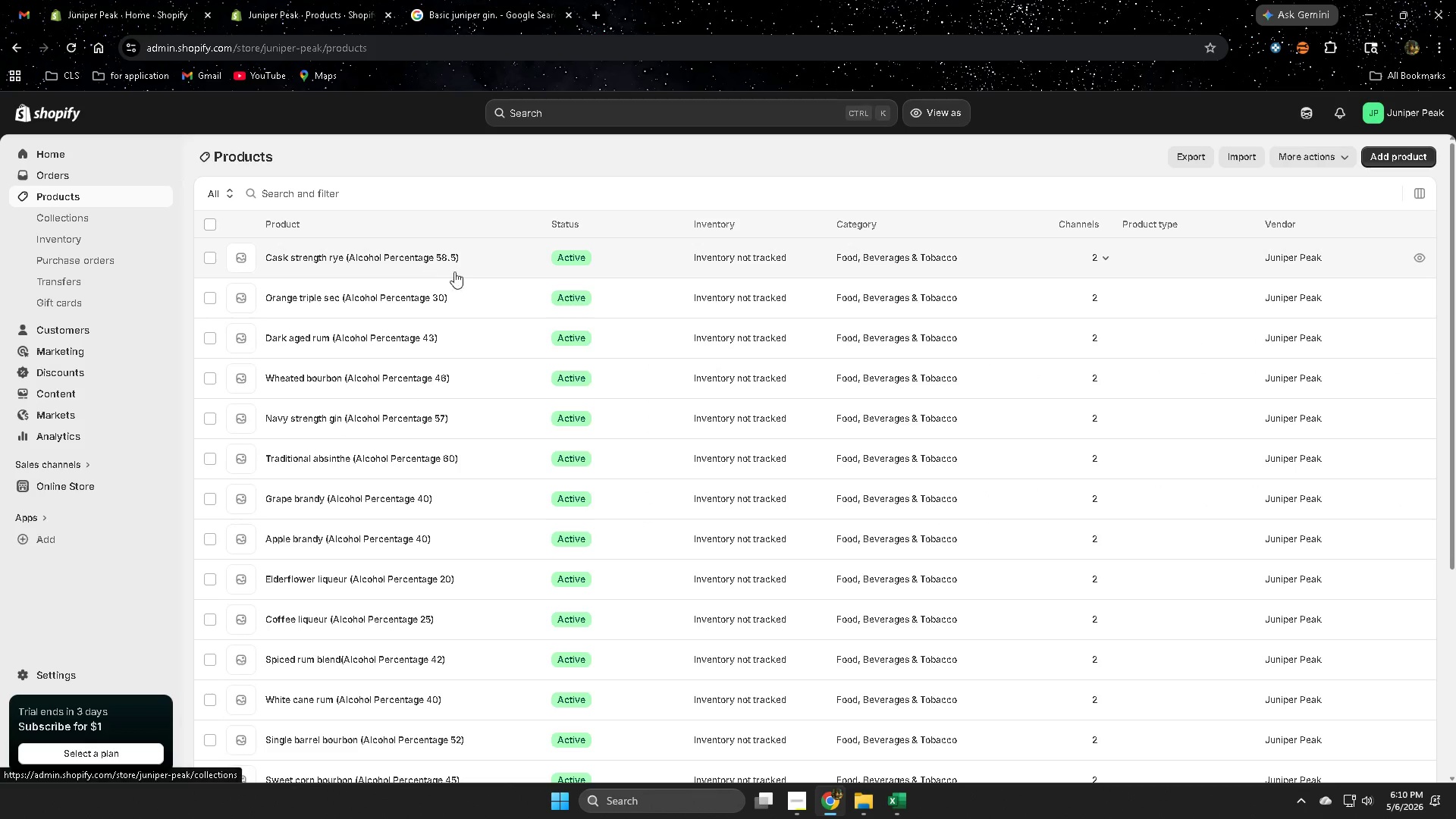 
left_click([482, 262])
 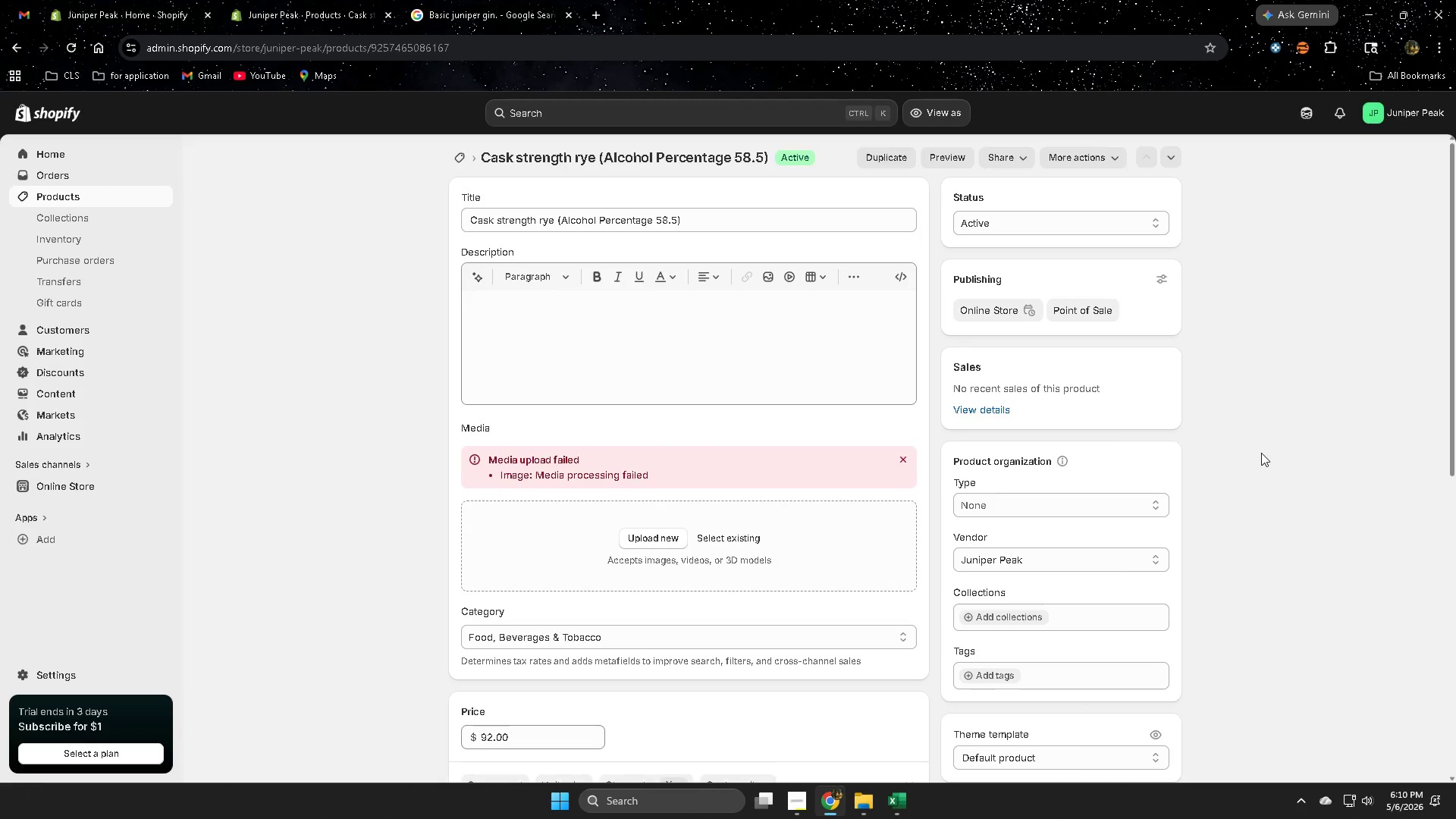 
left_click([900, 461])
 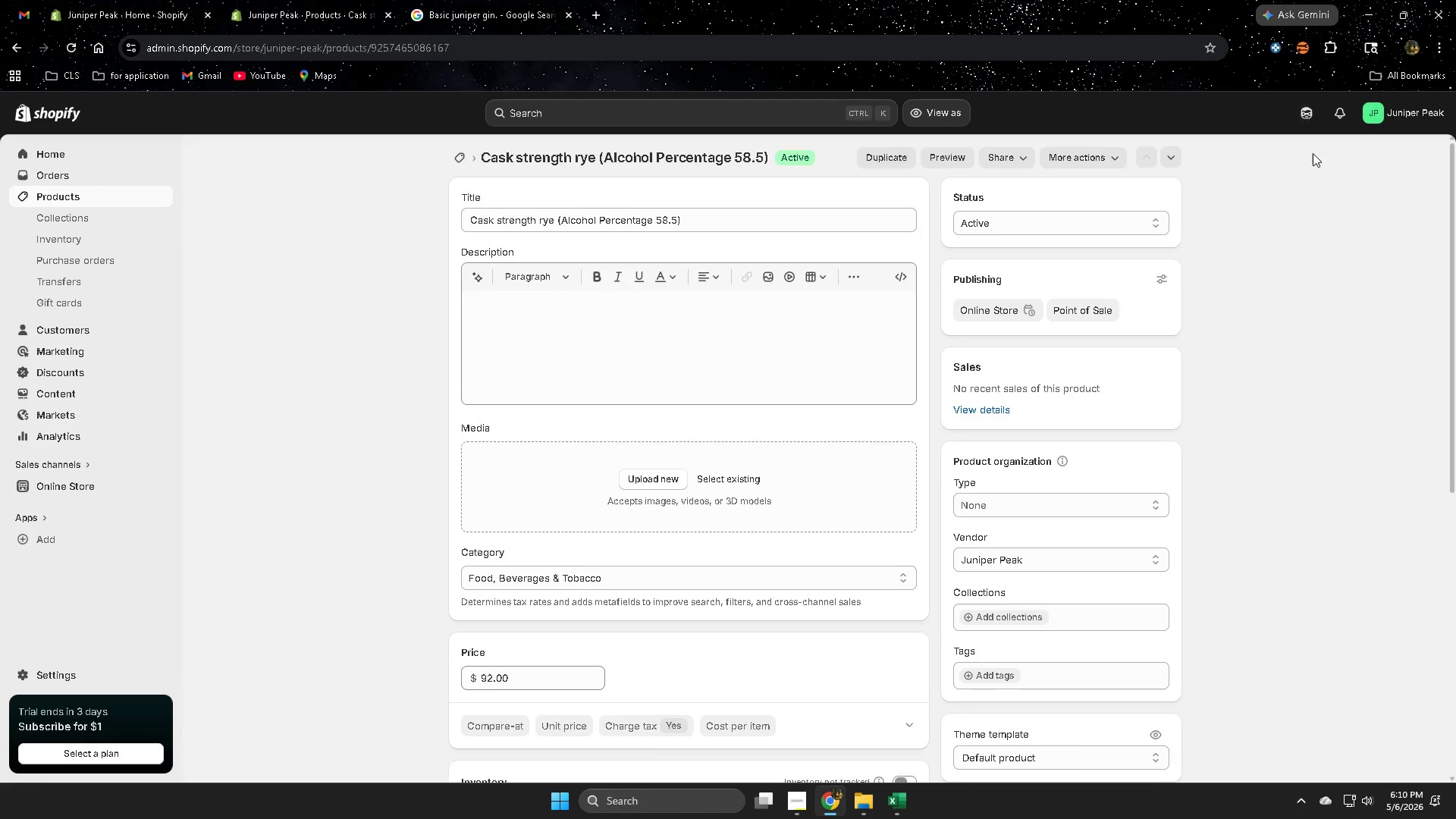 
scroll: coordinate [1047, 627], scroll_direction: down, amount: 8.0
 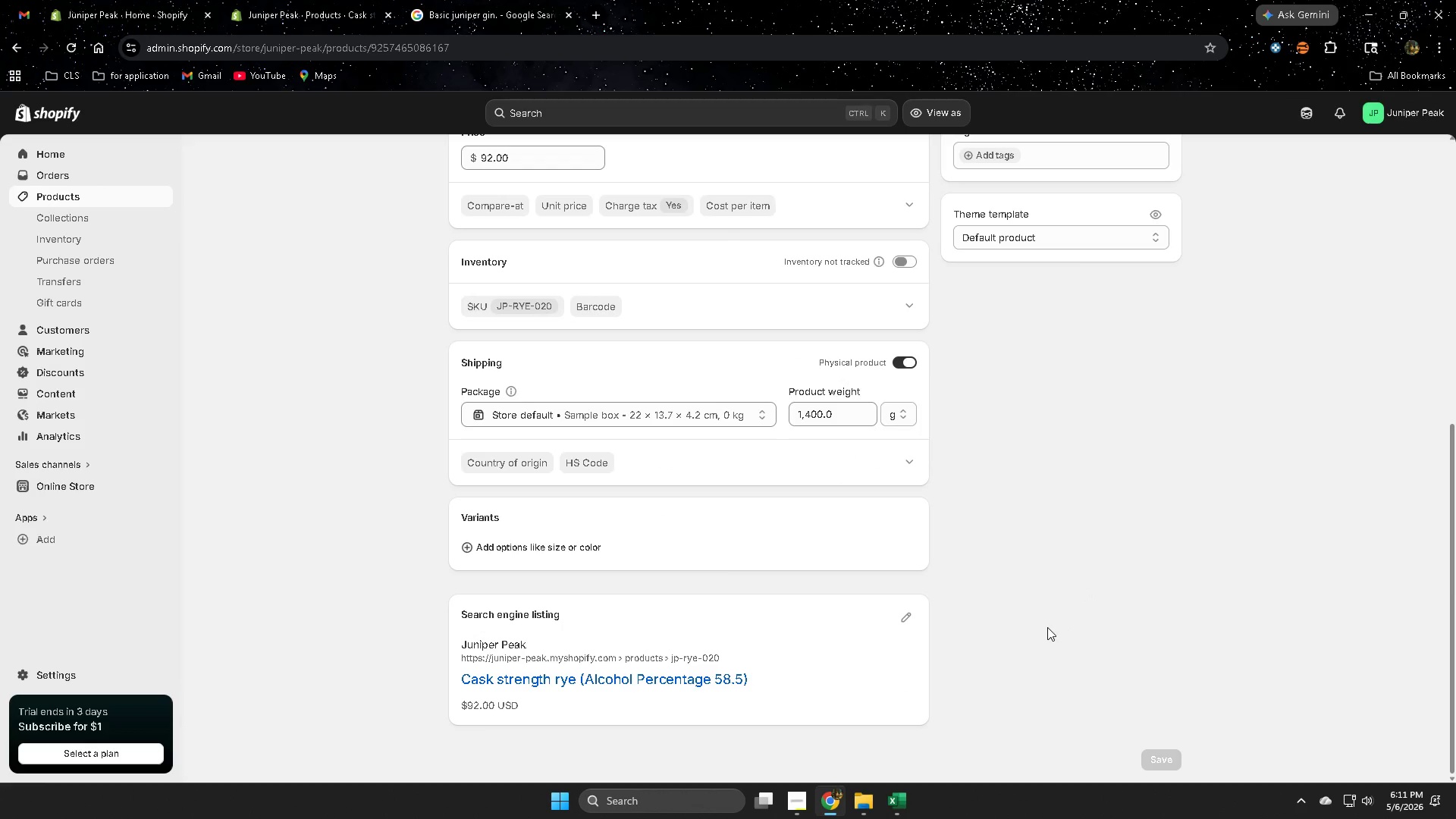 
scroll: coordinate [1047, 627], scroll_direction: up, amount: 3.0
 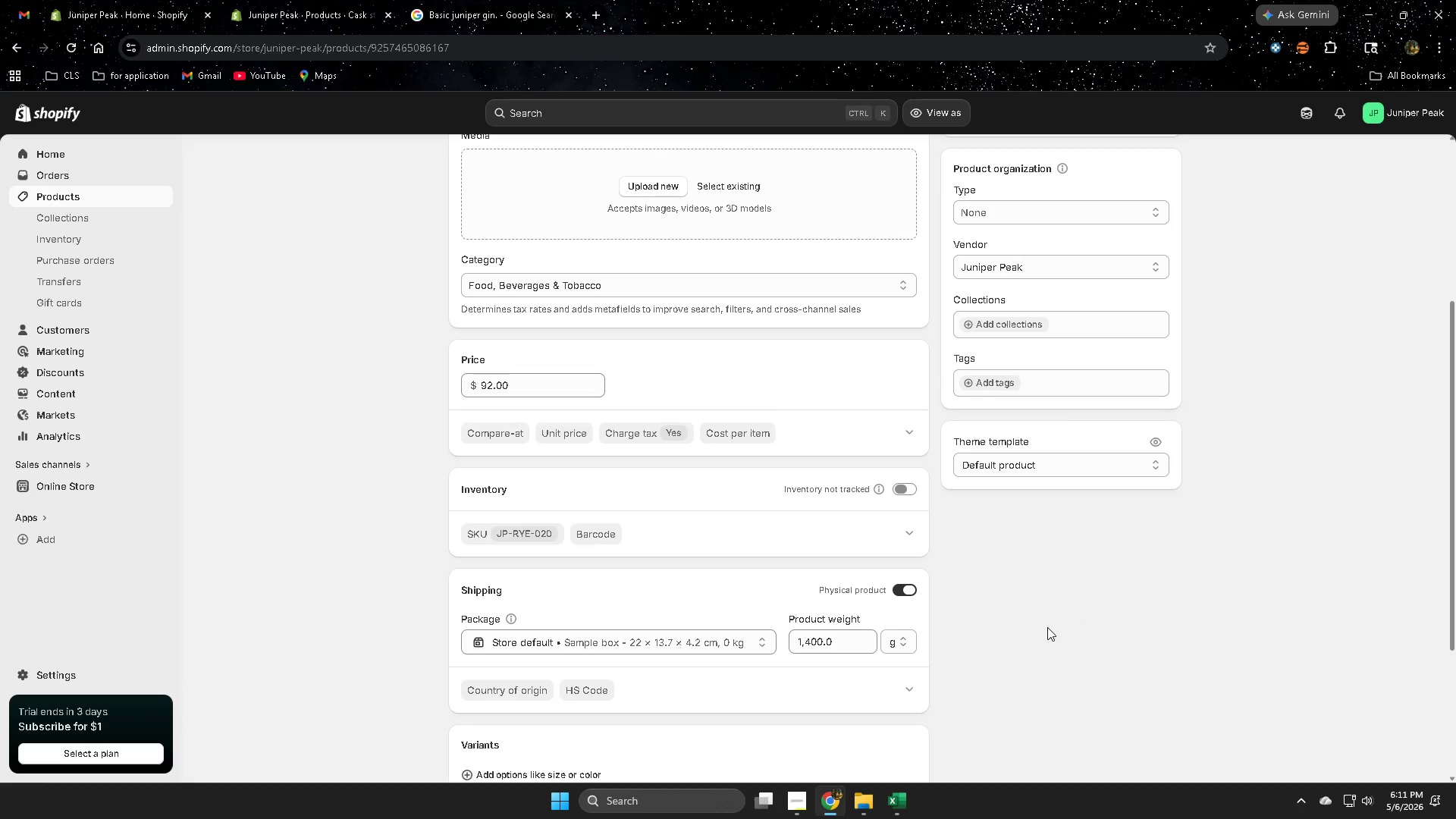 
scroll: coordinate [1047, 627], scroll_direction: down, amount: 4.0
 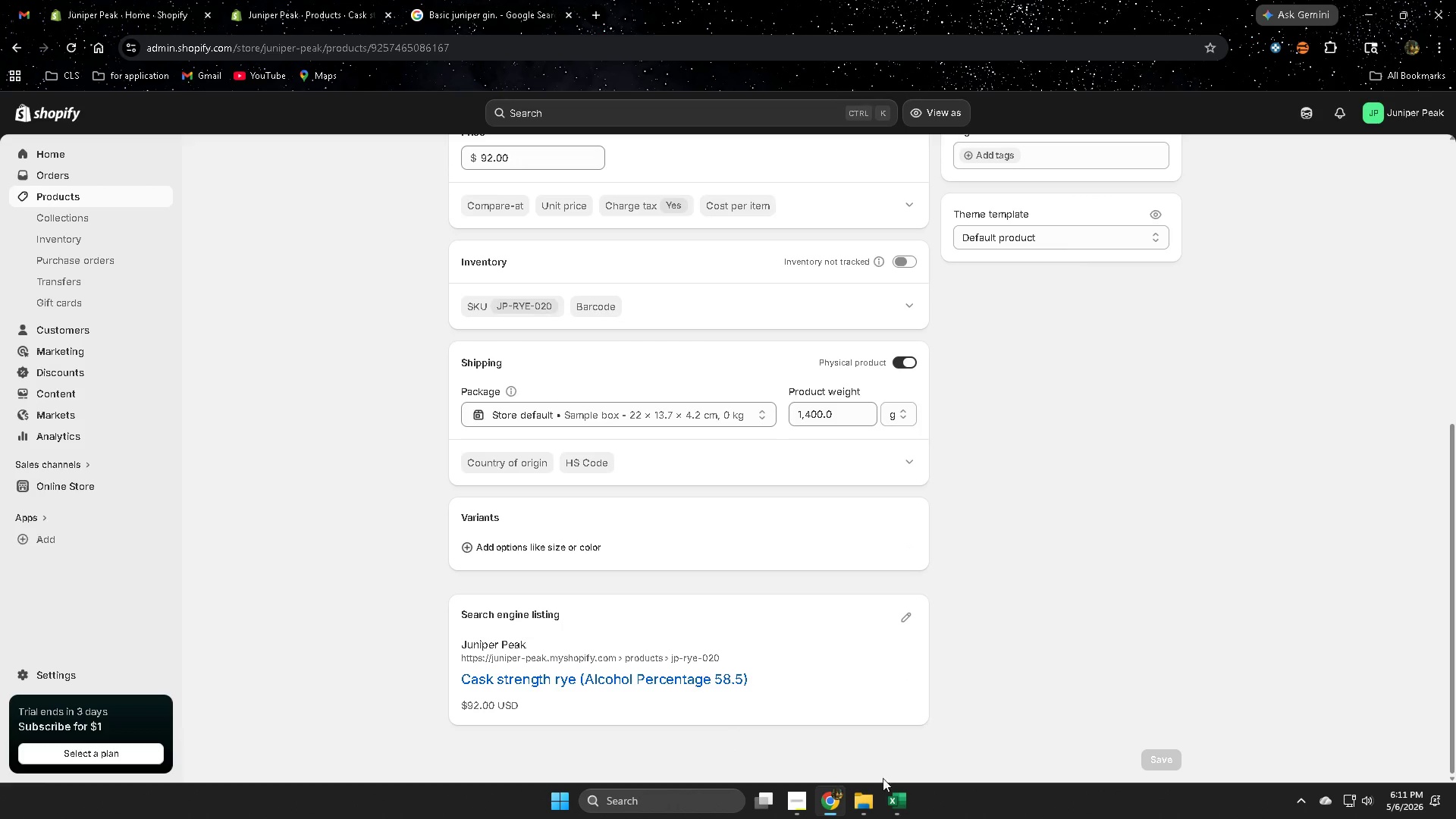 
left_click([788, 796])